 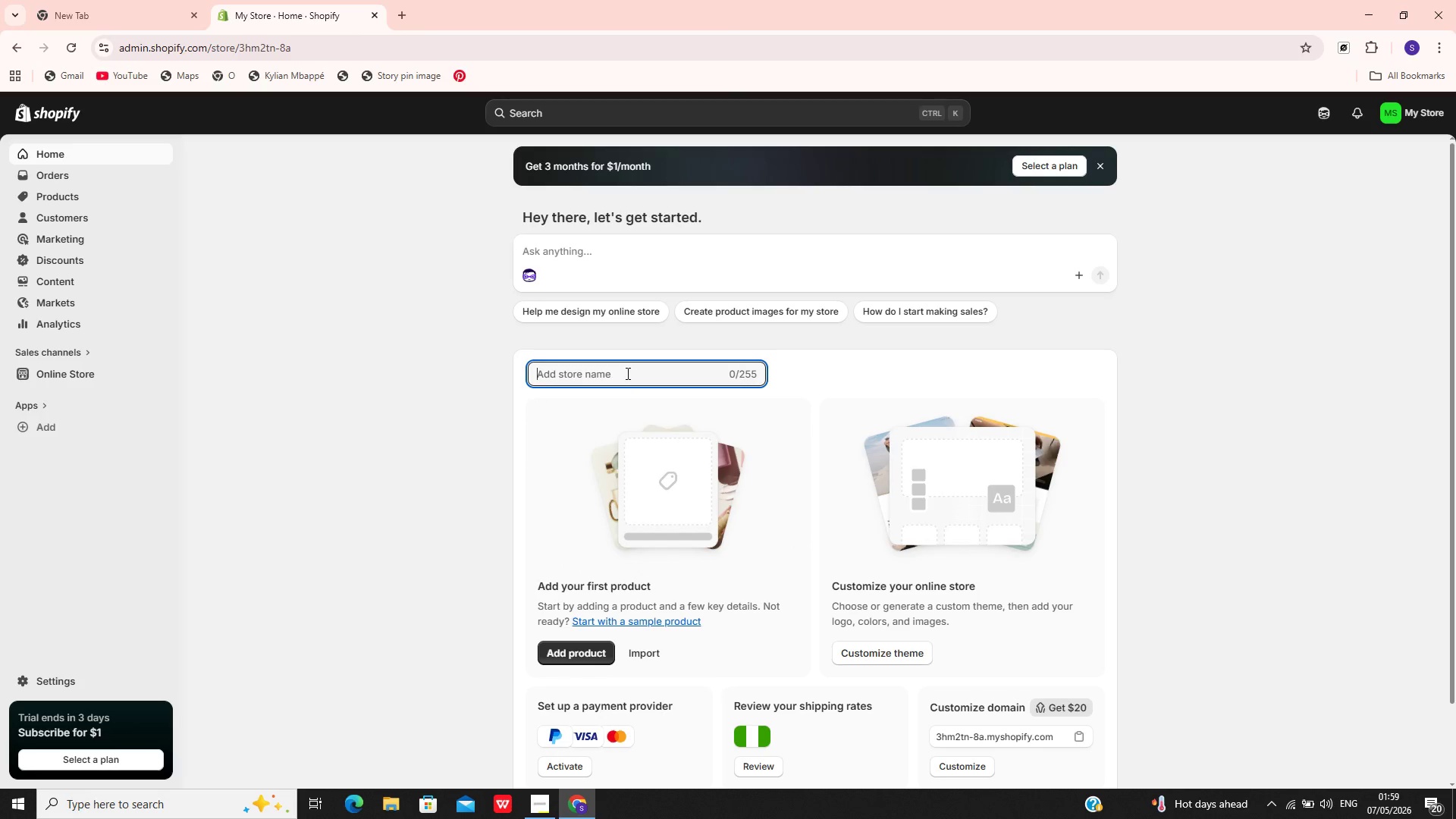 
key(Control+V)
 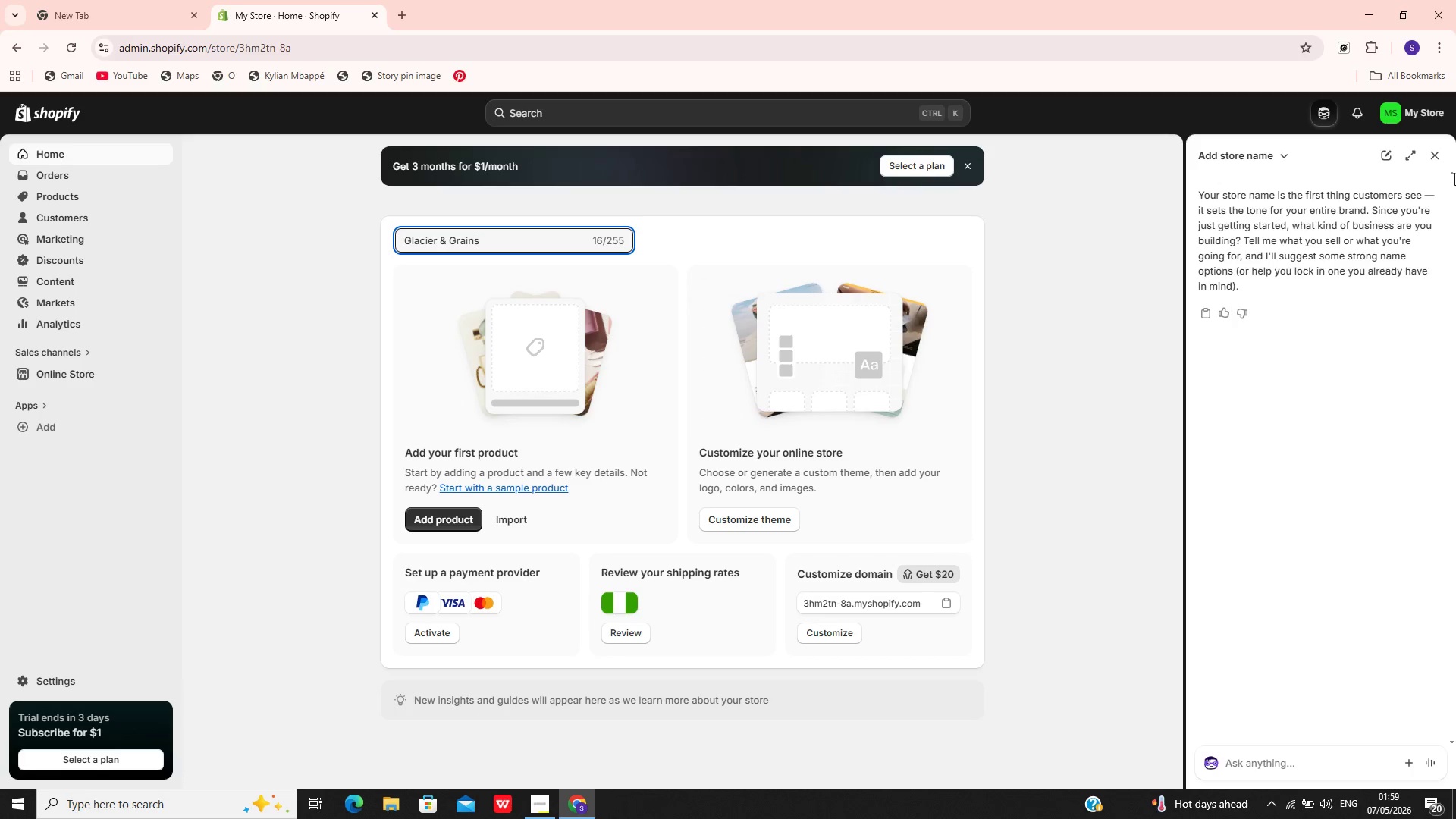 
left_click([1435, 158])
 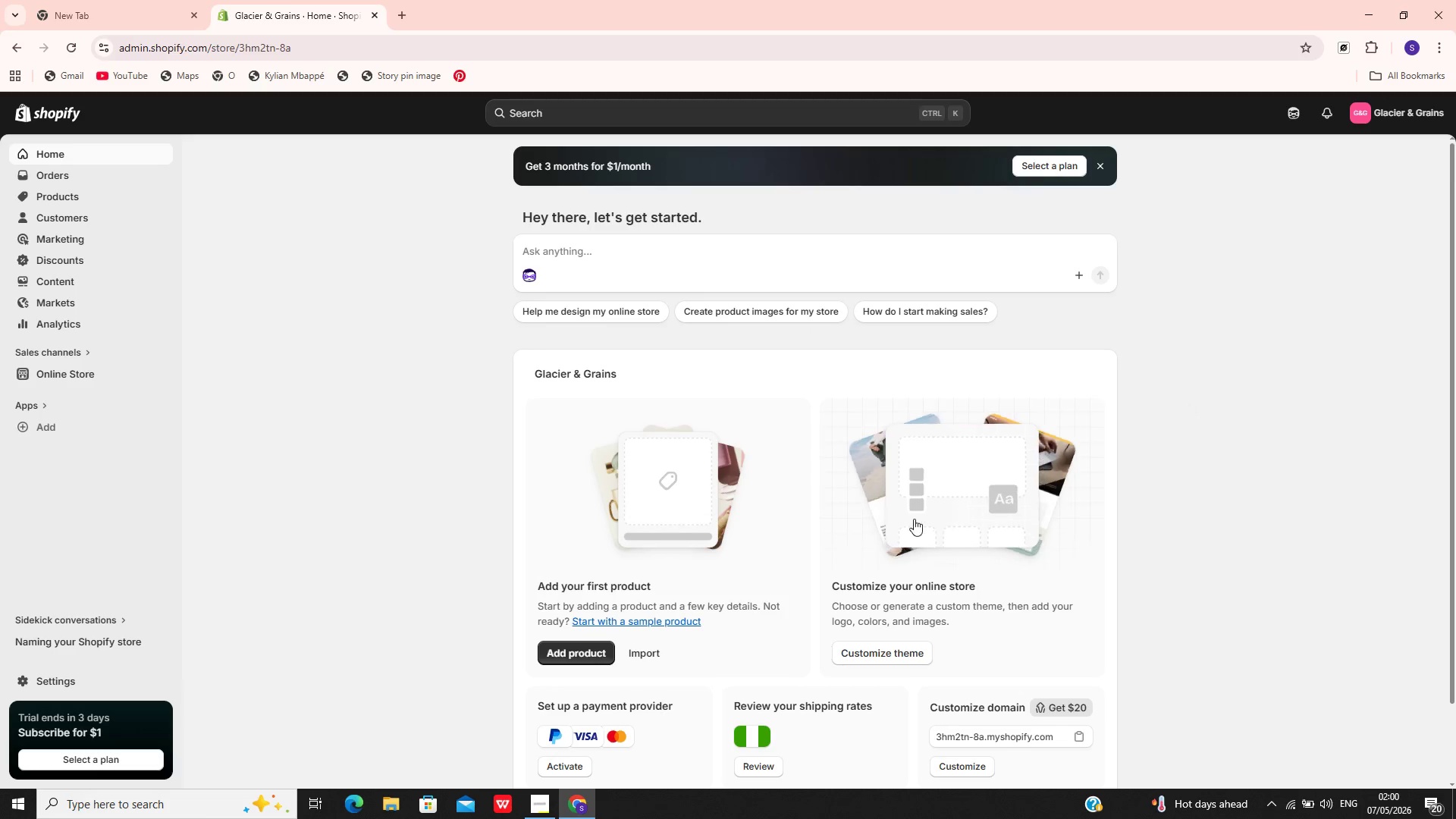 
wait(58.72)
 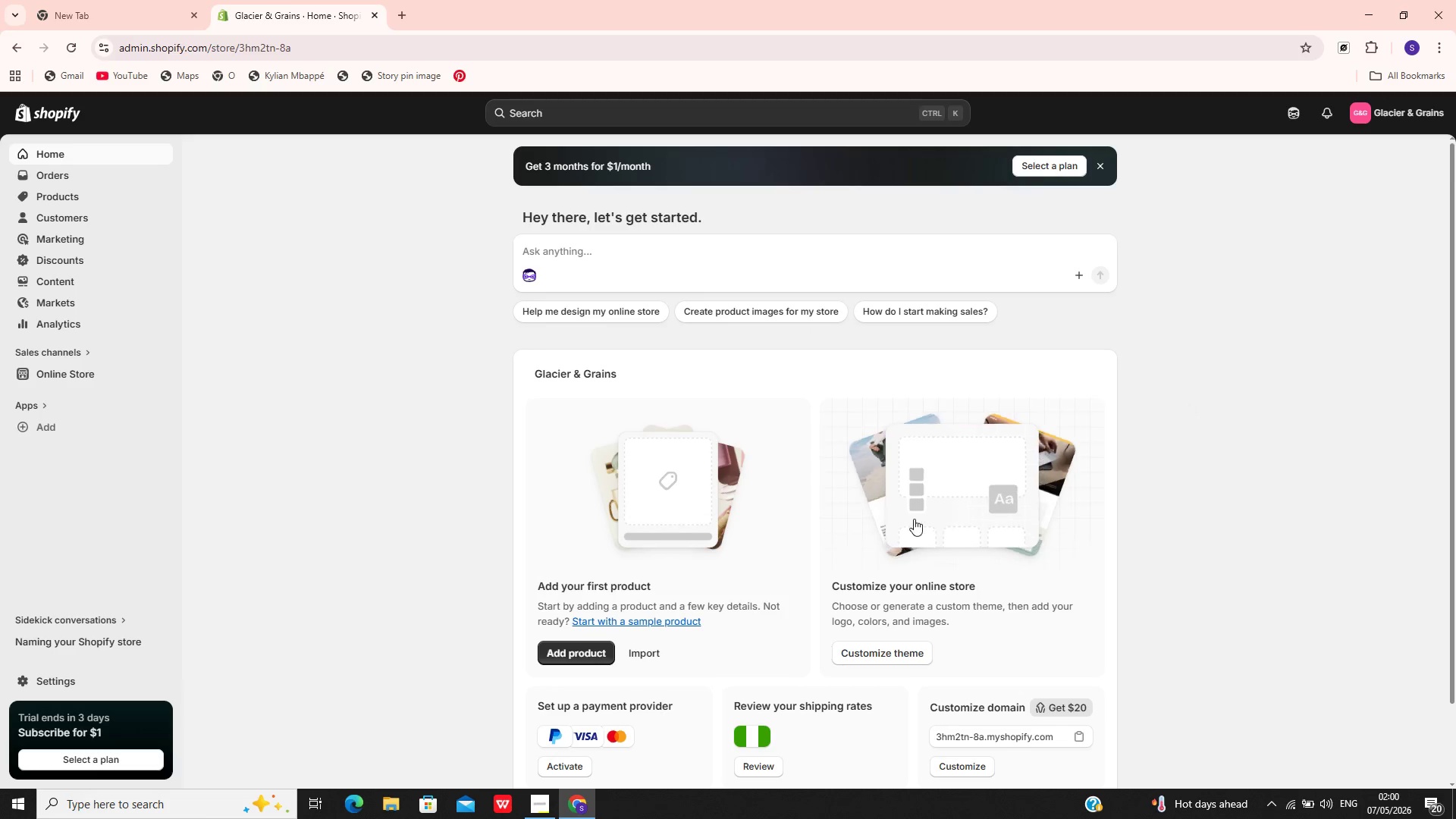 
left_click([403, 19])
 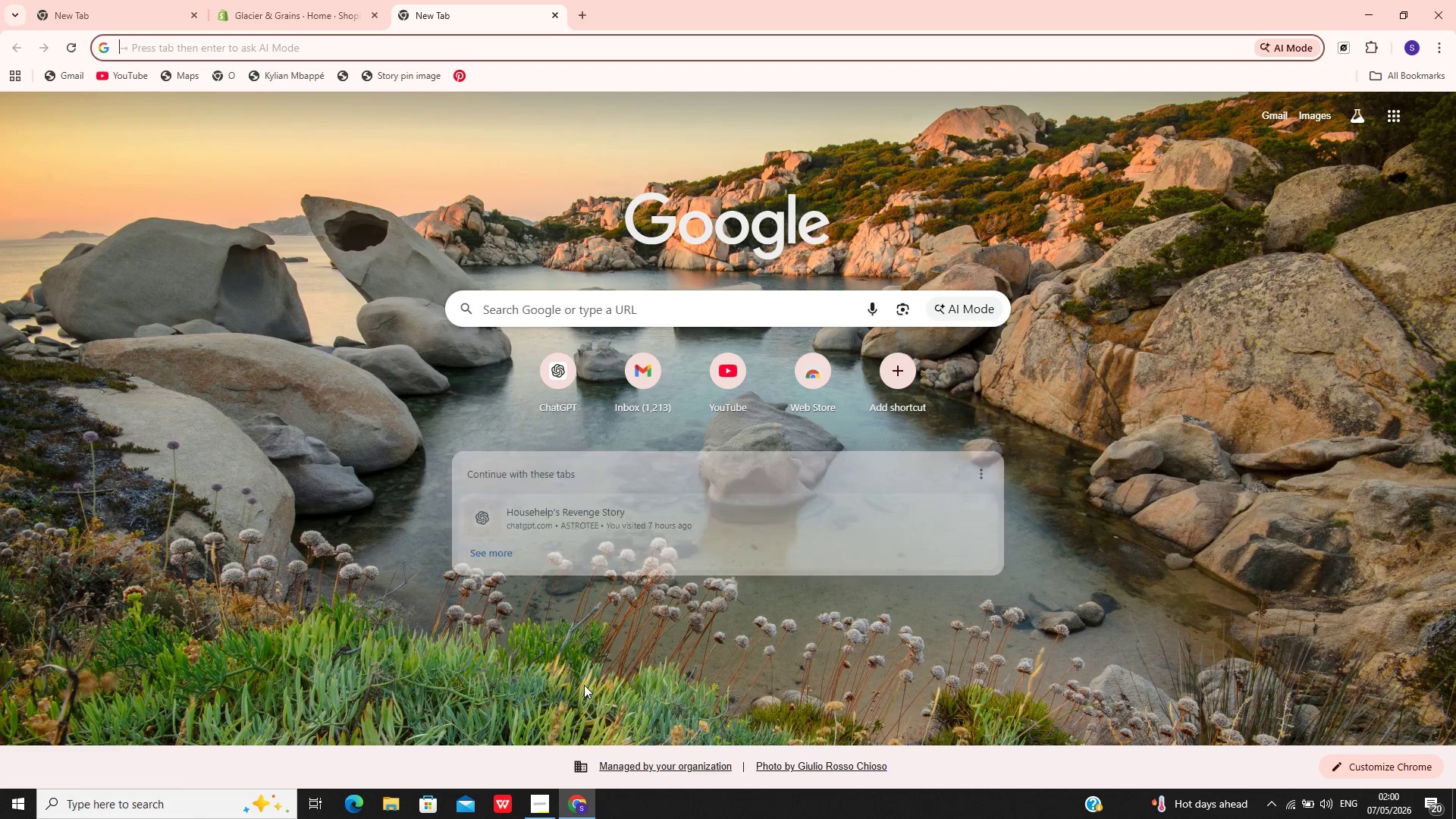 
mouse_move([533, 791])
 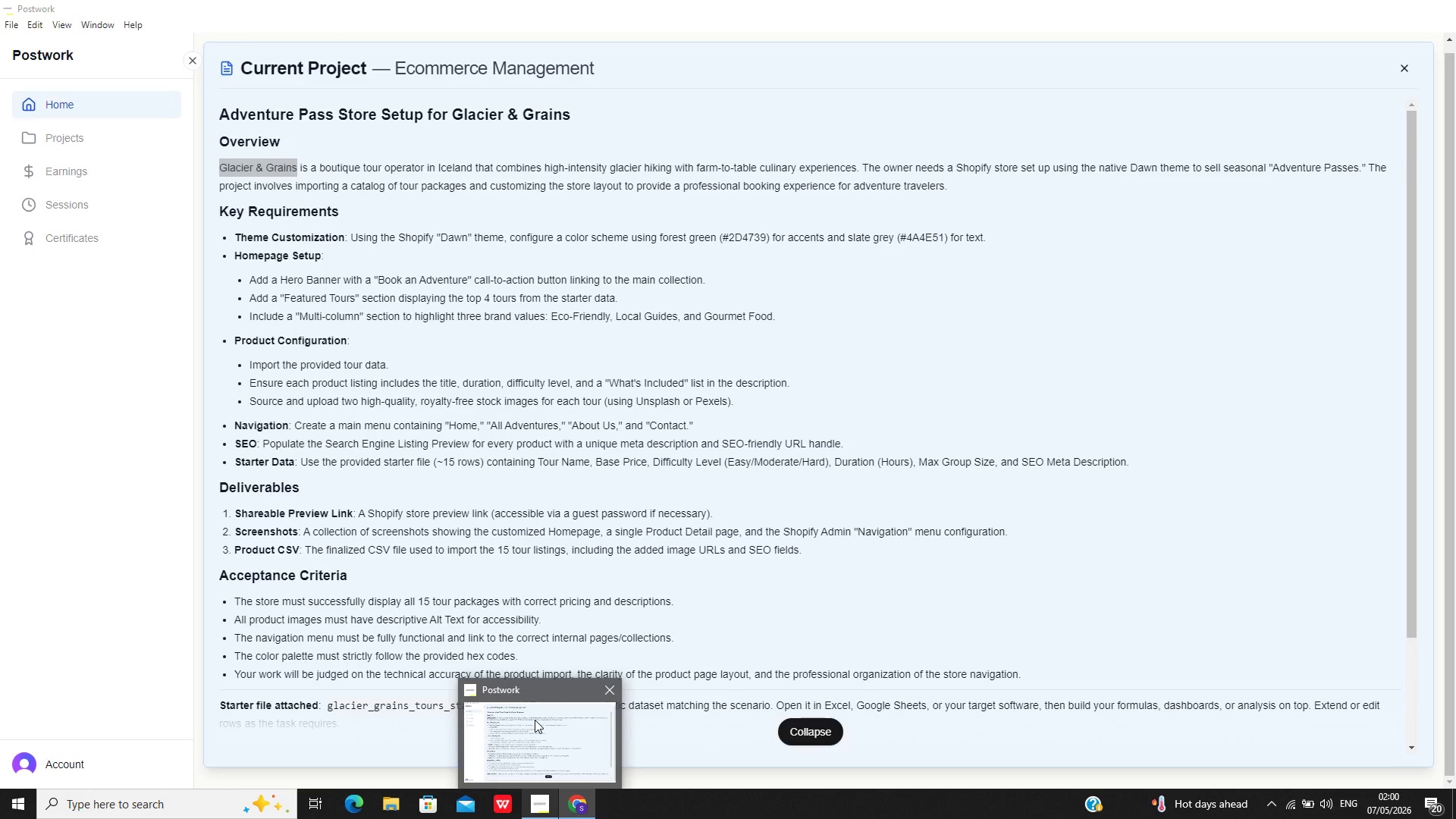 
left_click([535, 720])